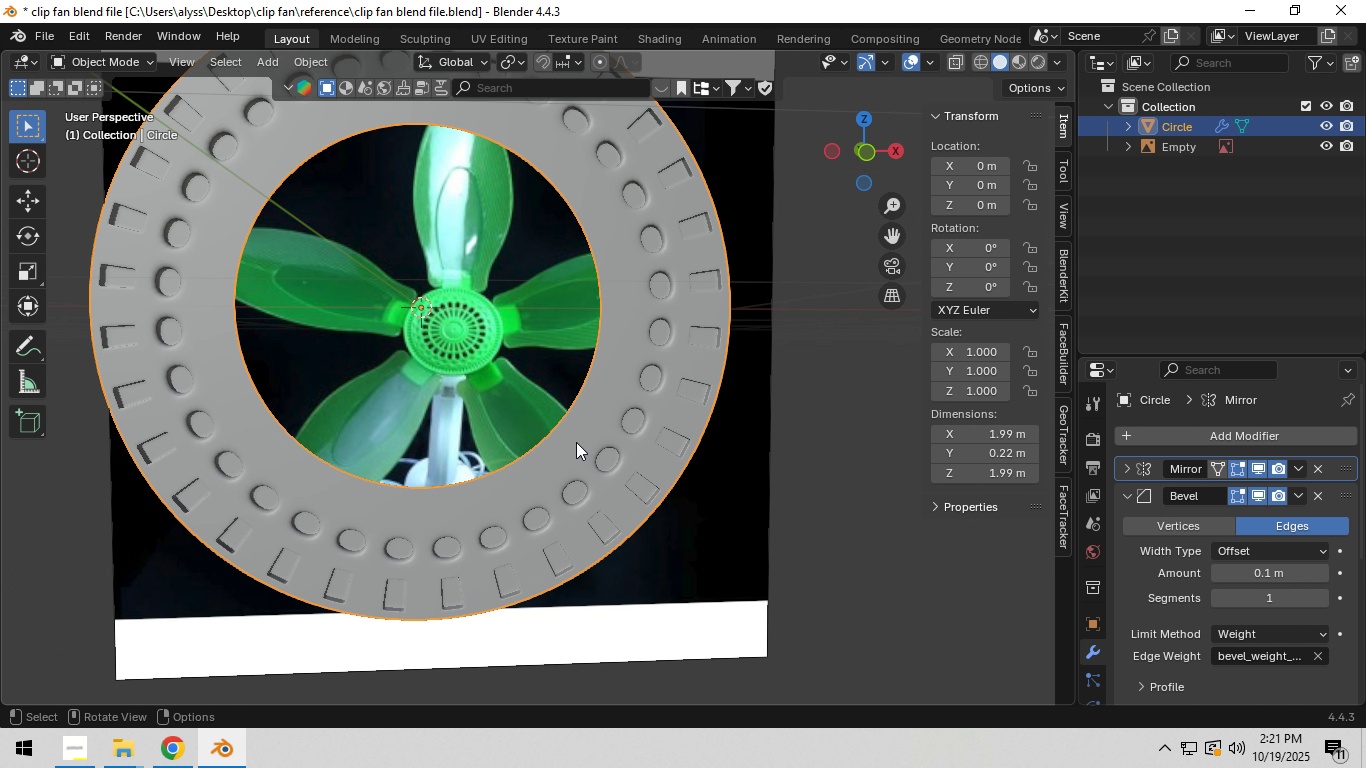 
key(Tab)
 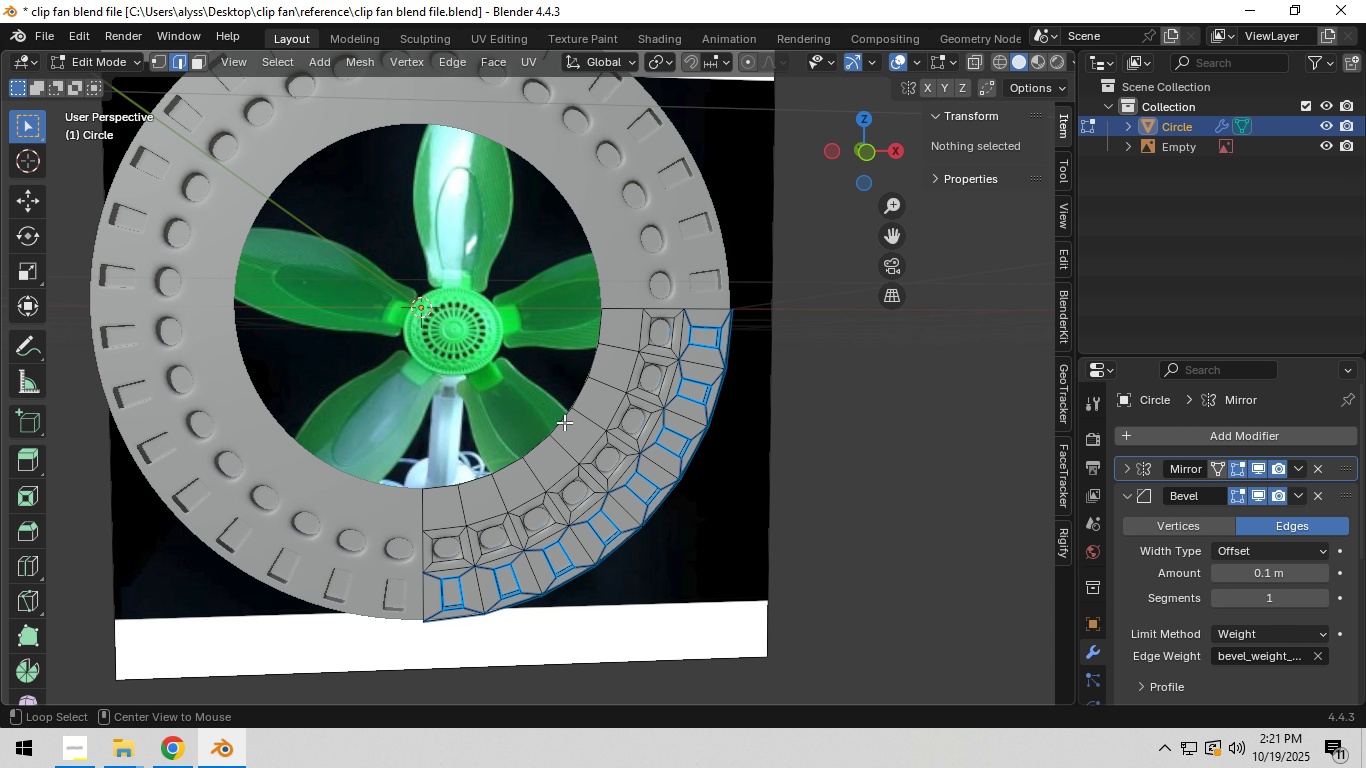 
hold_key(key=AltLeft, duration=0.44)
left_click([564, 422])
 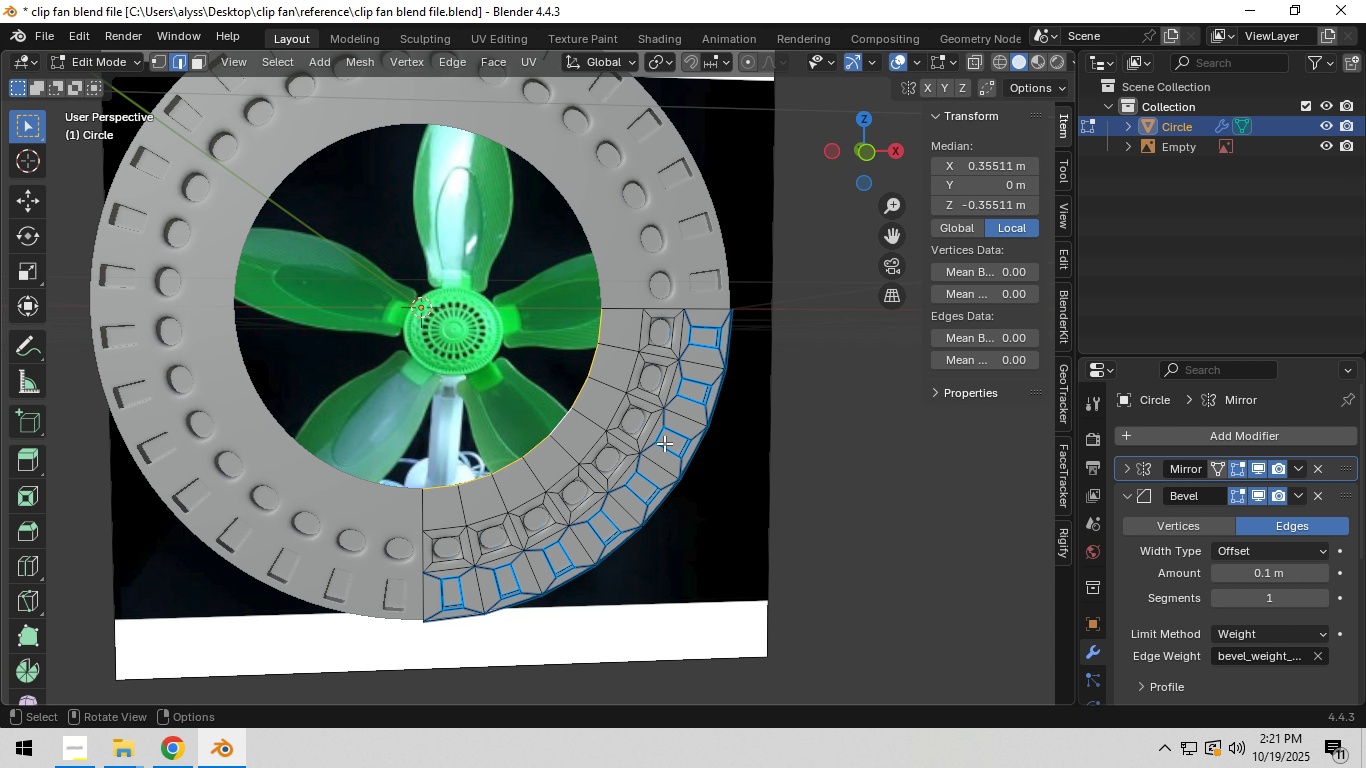 
scroll: coordinate [664, 446], scroll_direction: up, amount: 2.0
 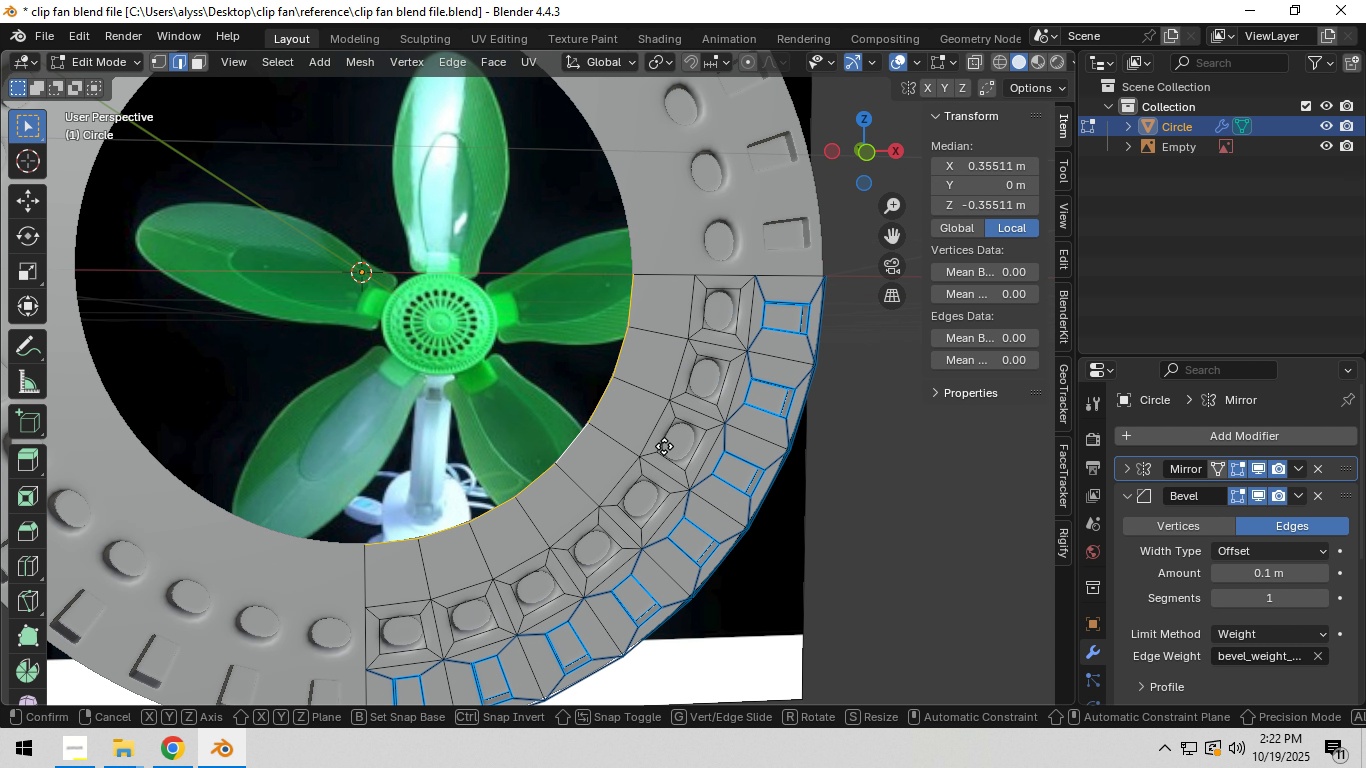 
key(E)
 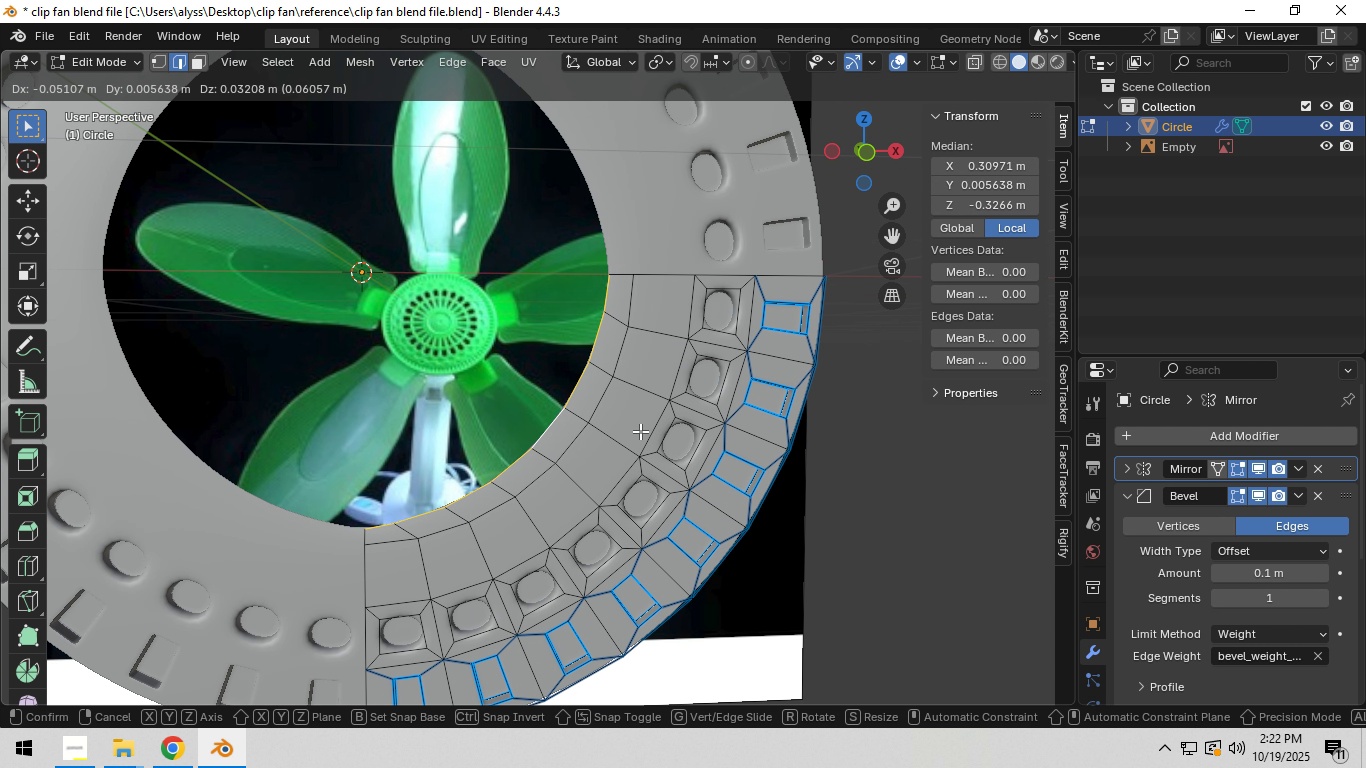 
right_click([640, 431])
 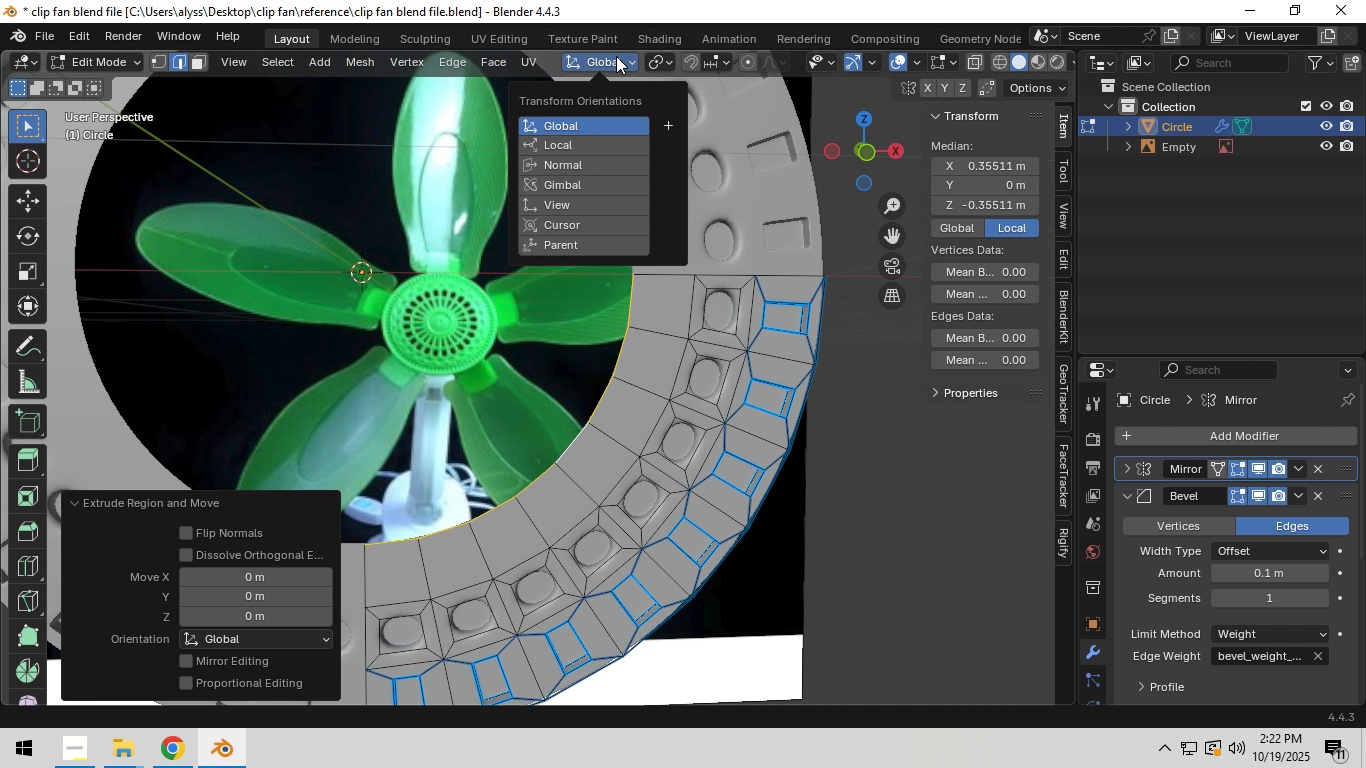 
left_click([616, 56])
 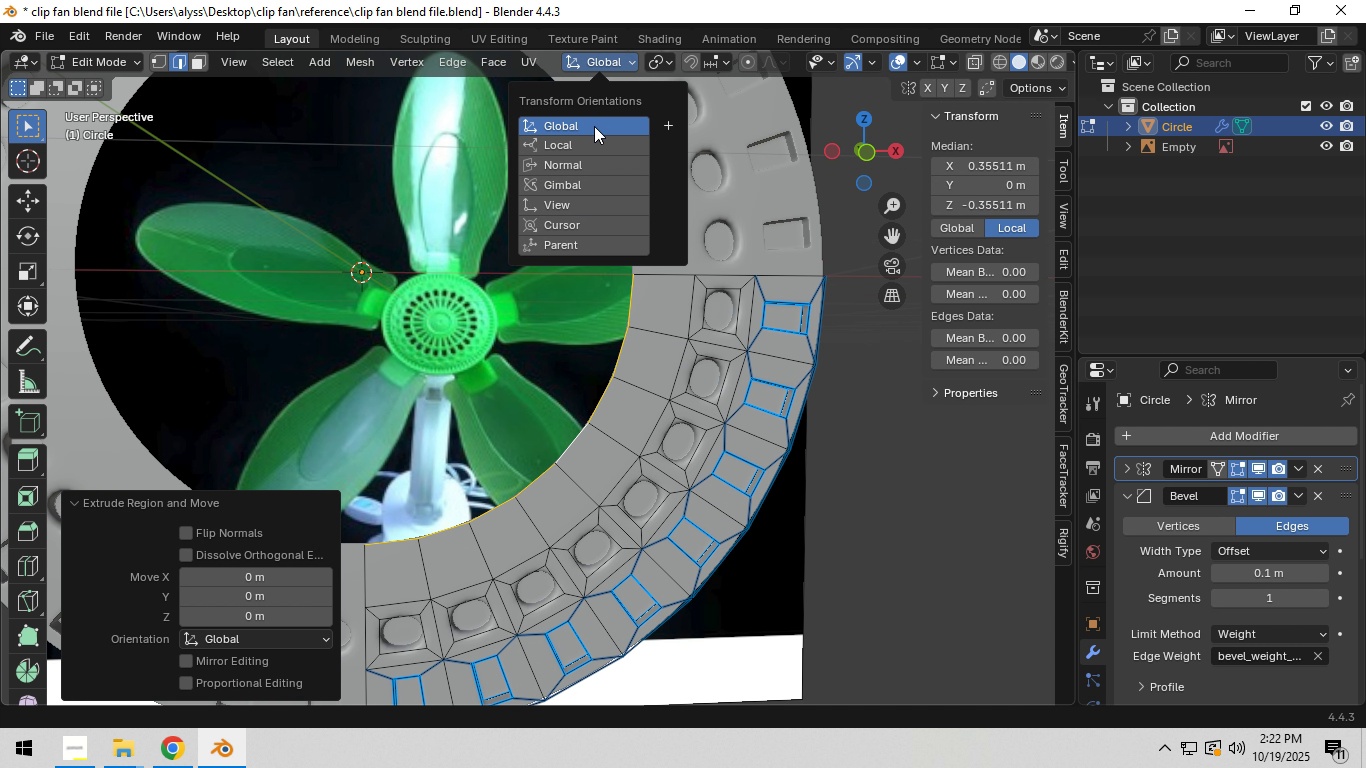 
mouse_move([591, 159])
 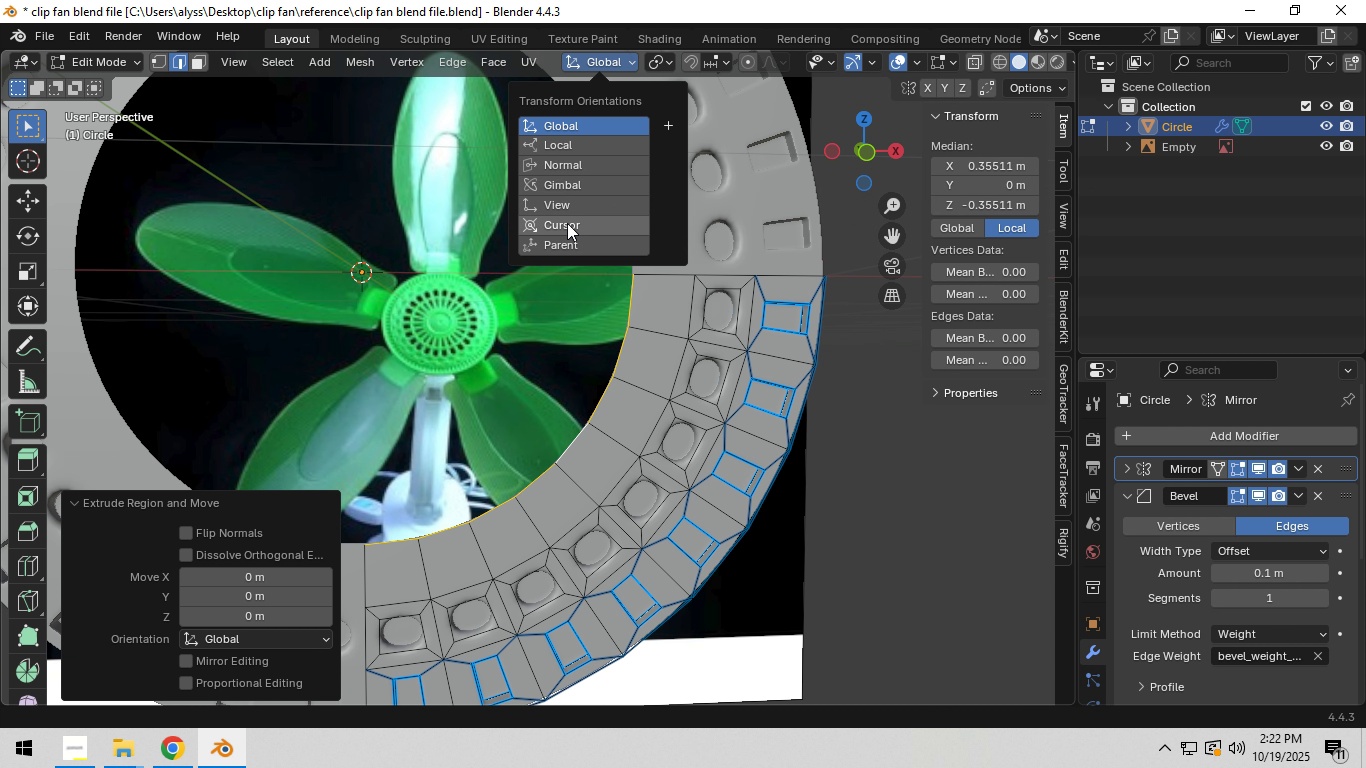 
left_click([567, 224])
 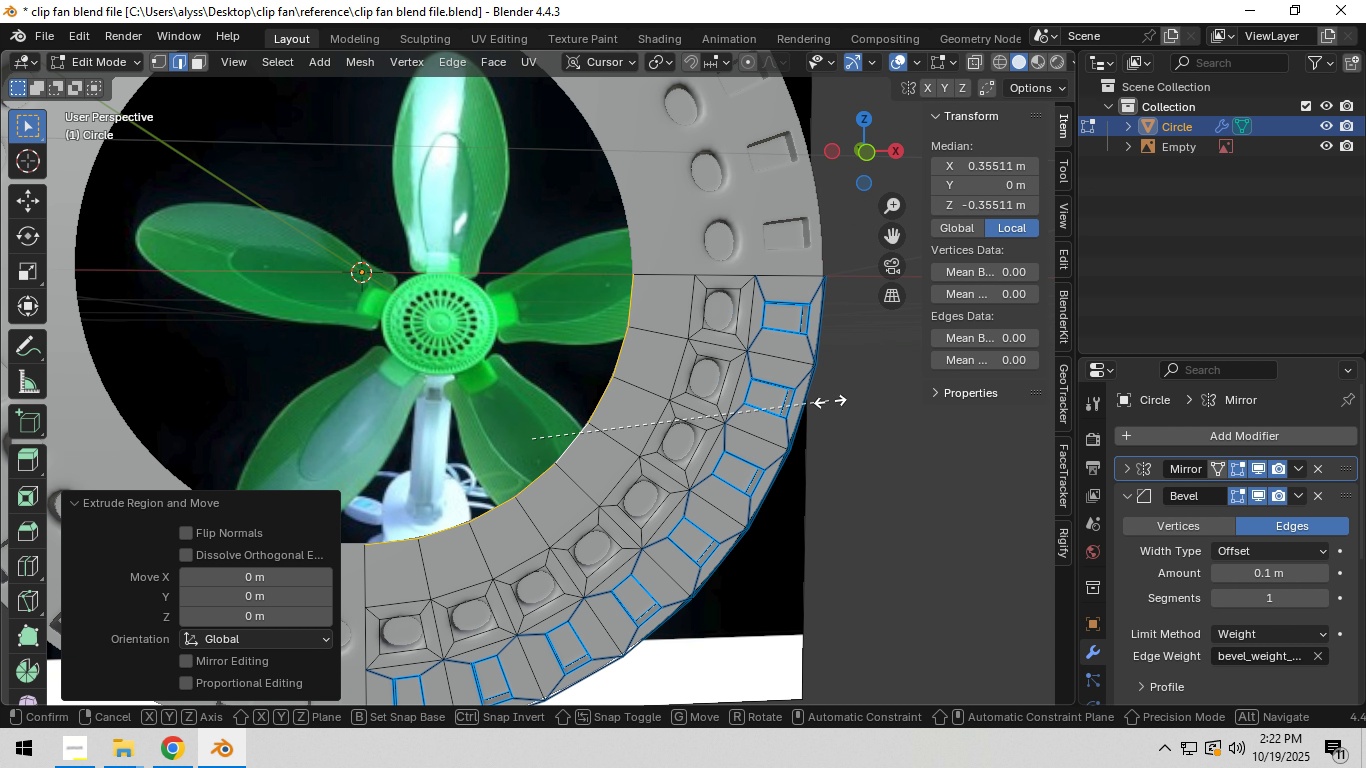 
key(S)
 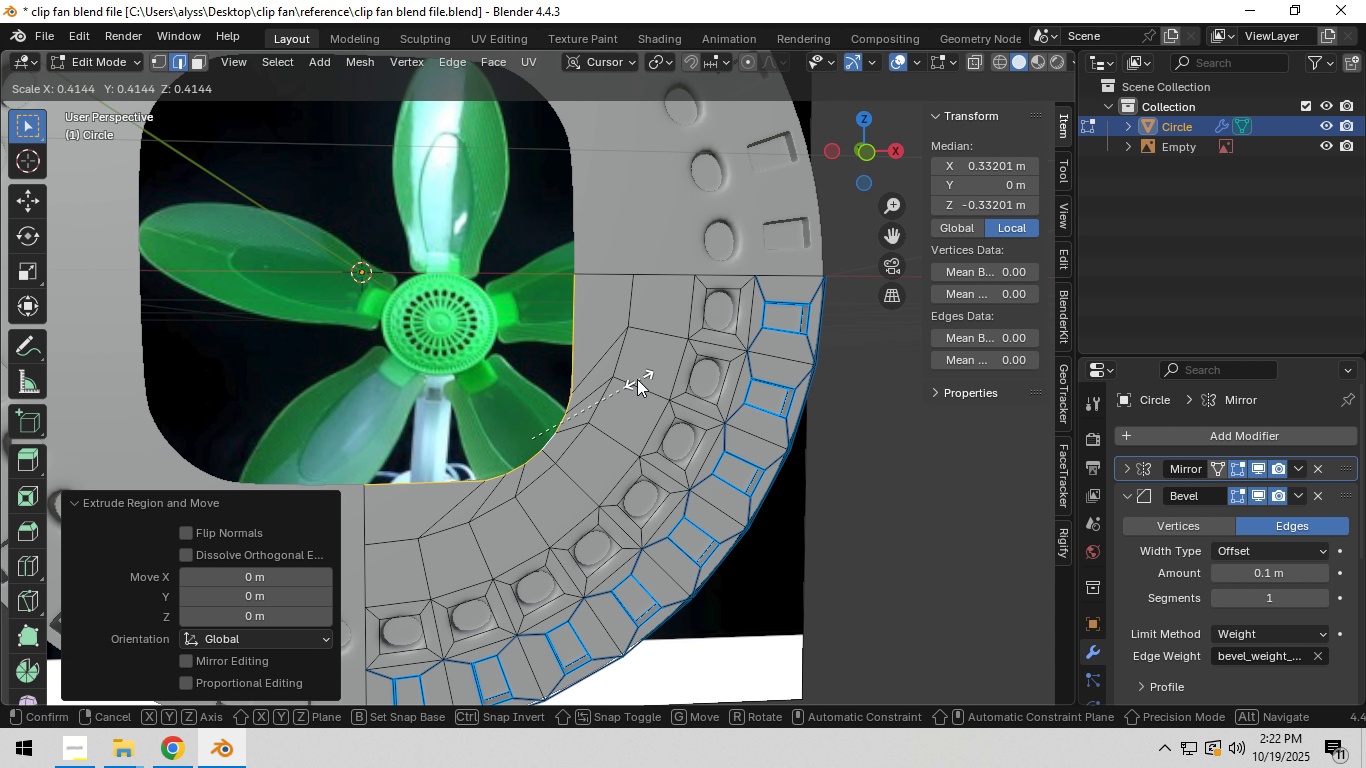 
right_click([634, 379])
 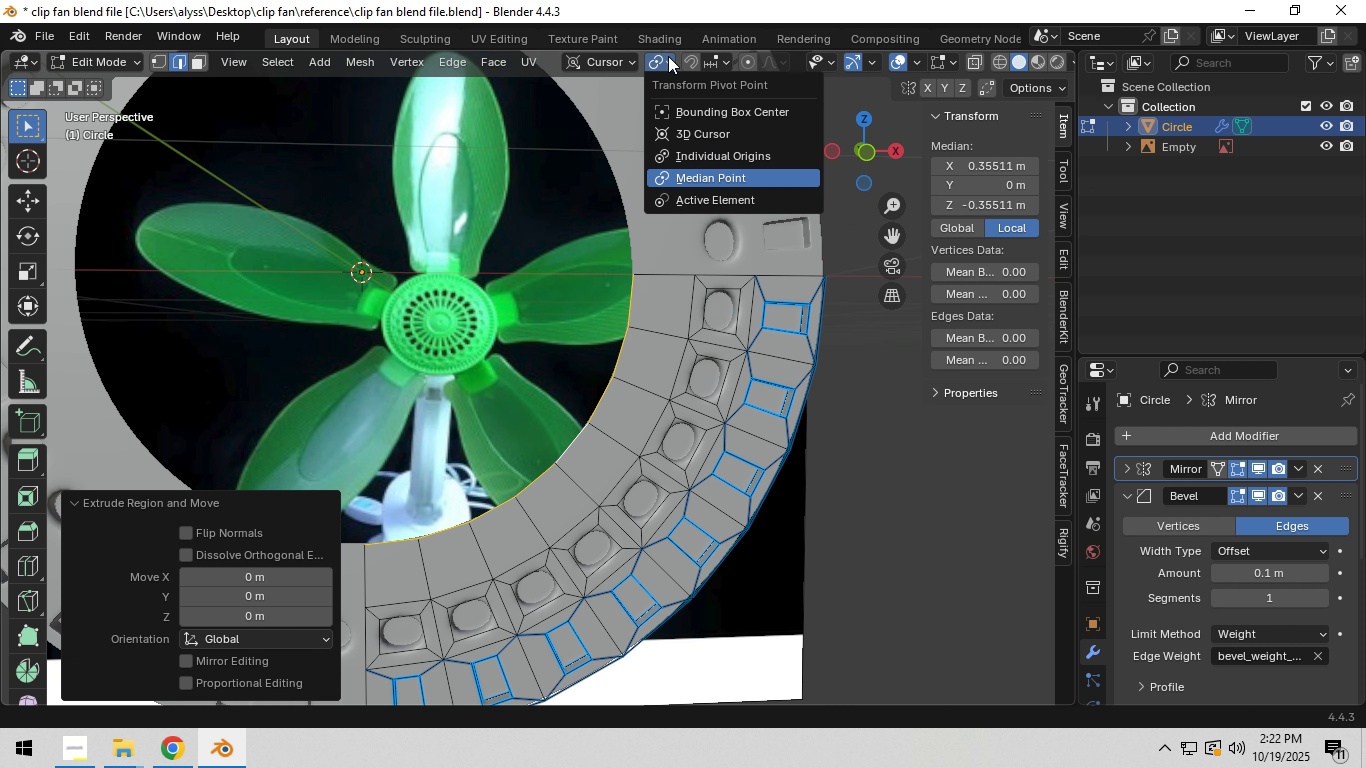 
left_click([668, 56])
 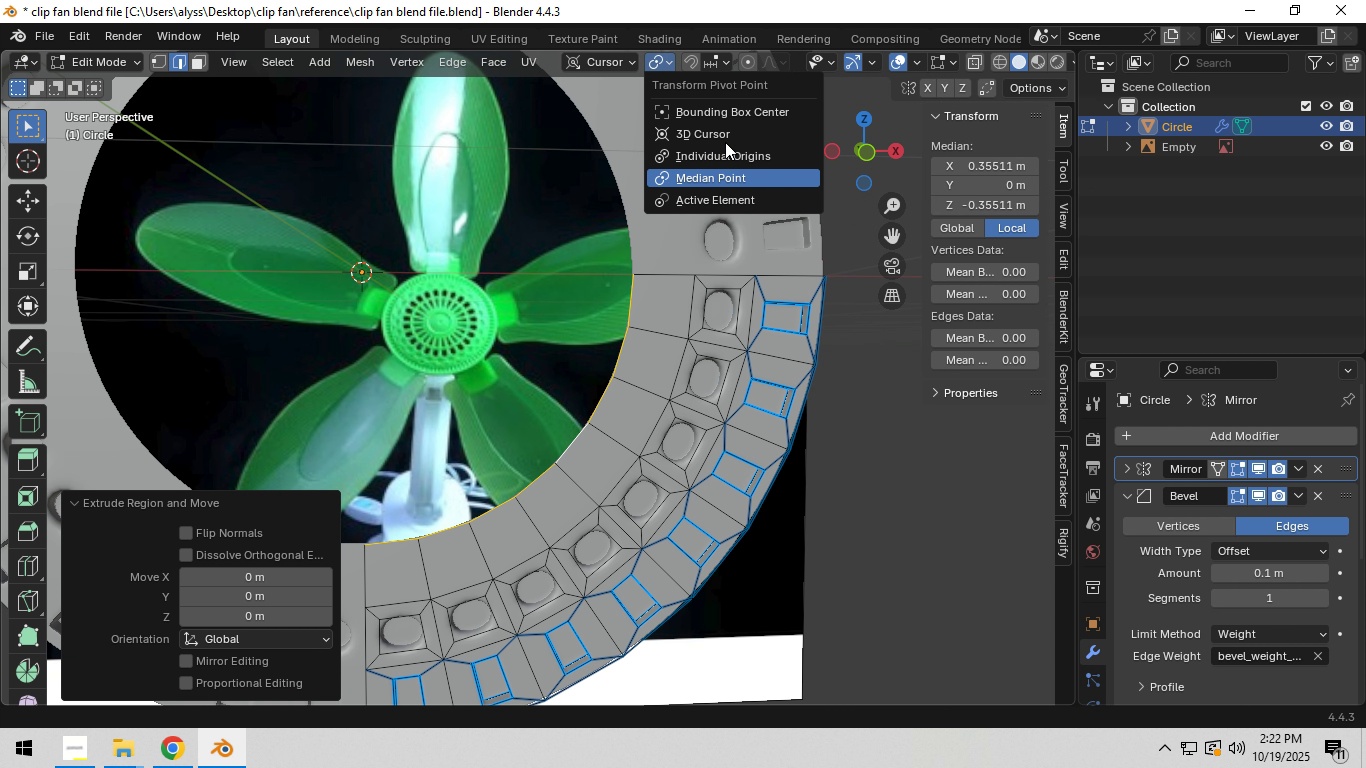 
left_click([726, 141])
 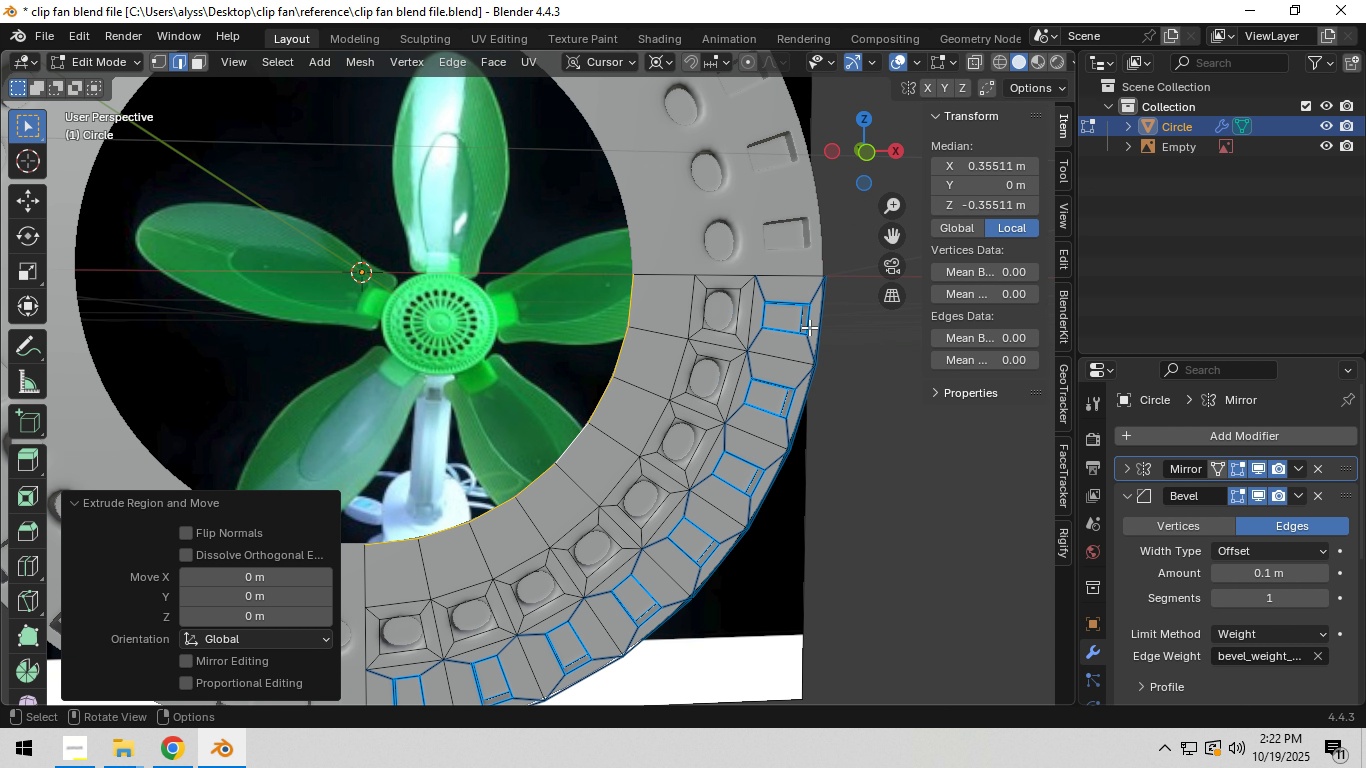 
key(S)
 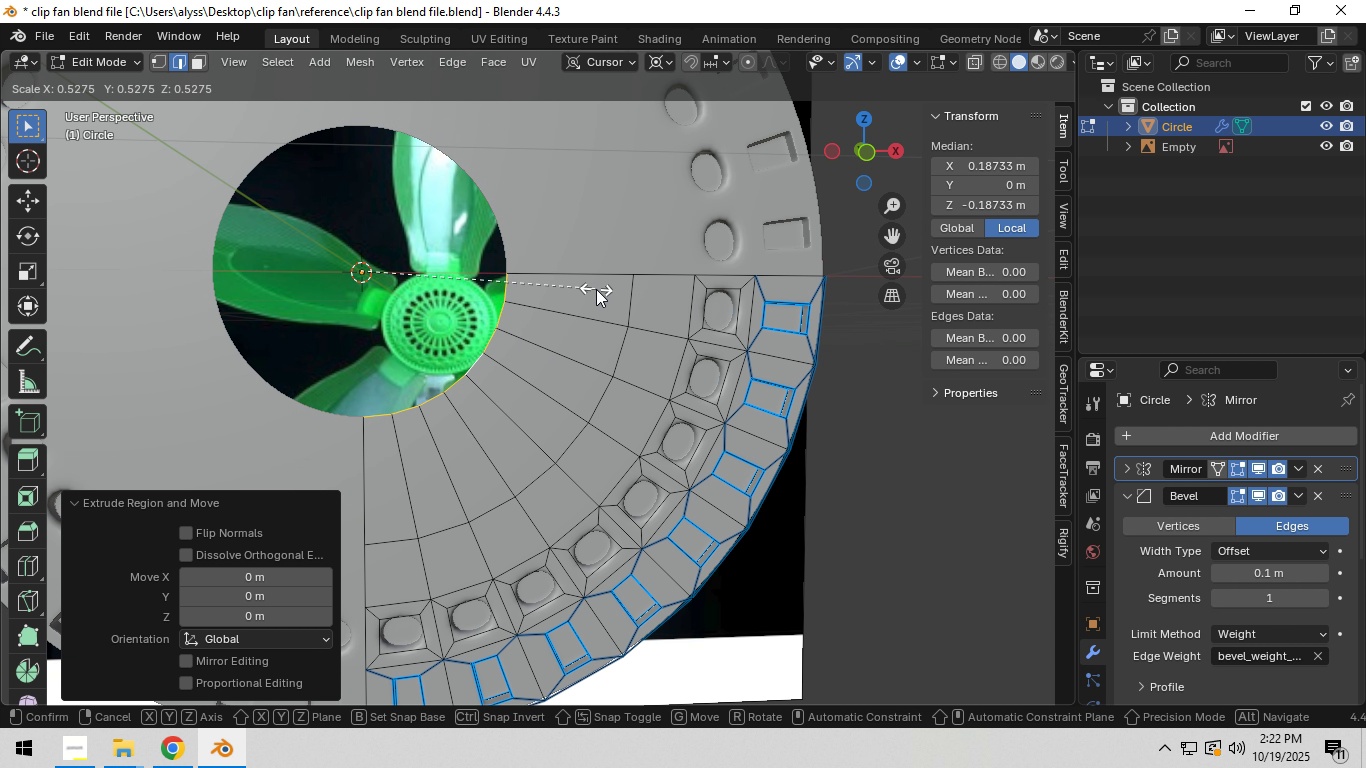 
wait(6.16)
 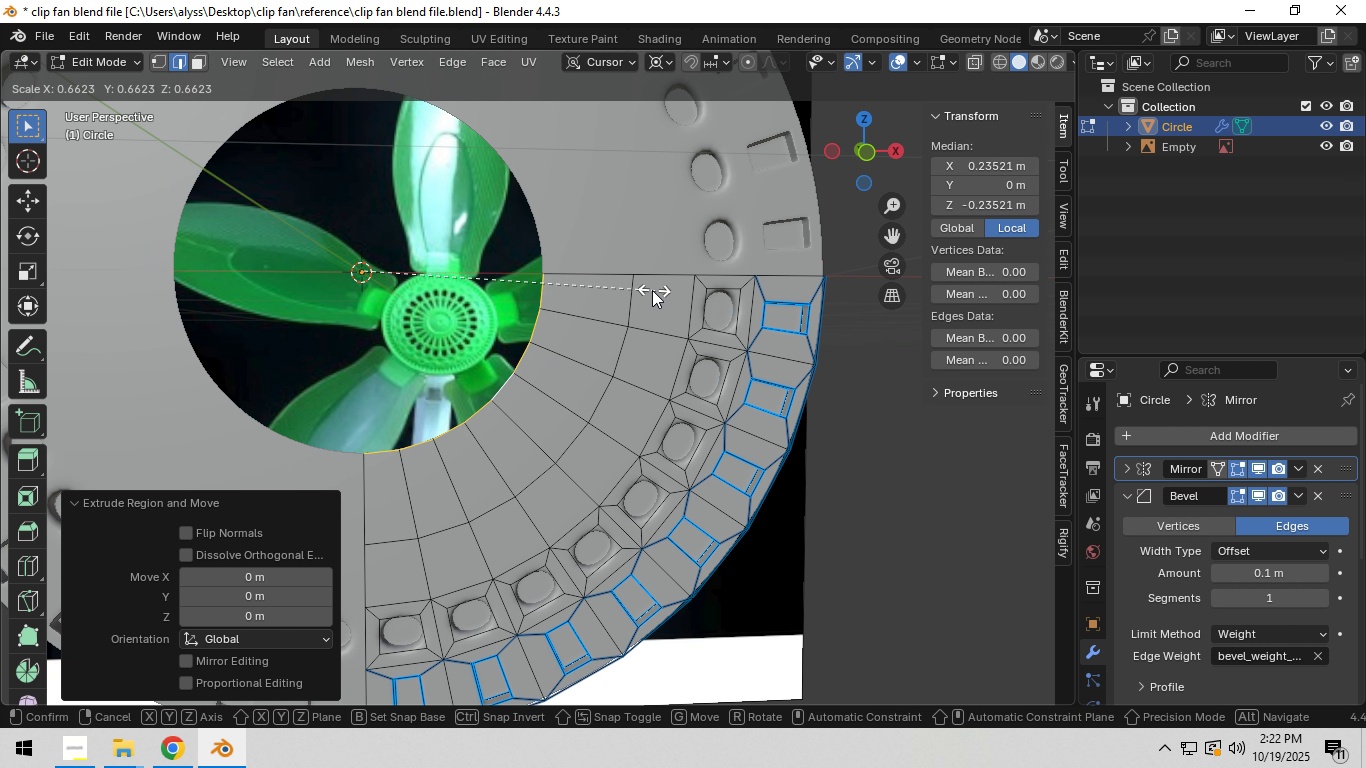 
left_click([596, 289])
 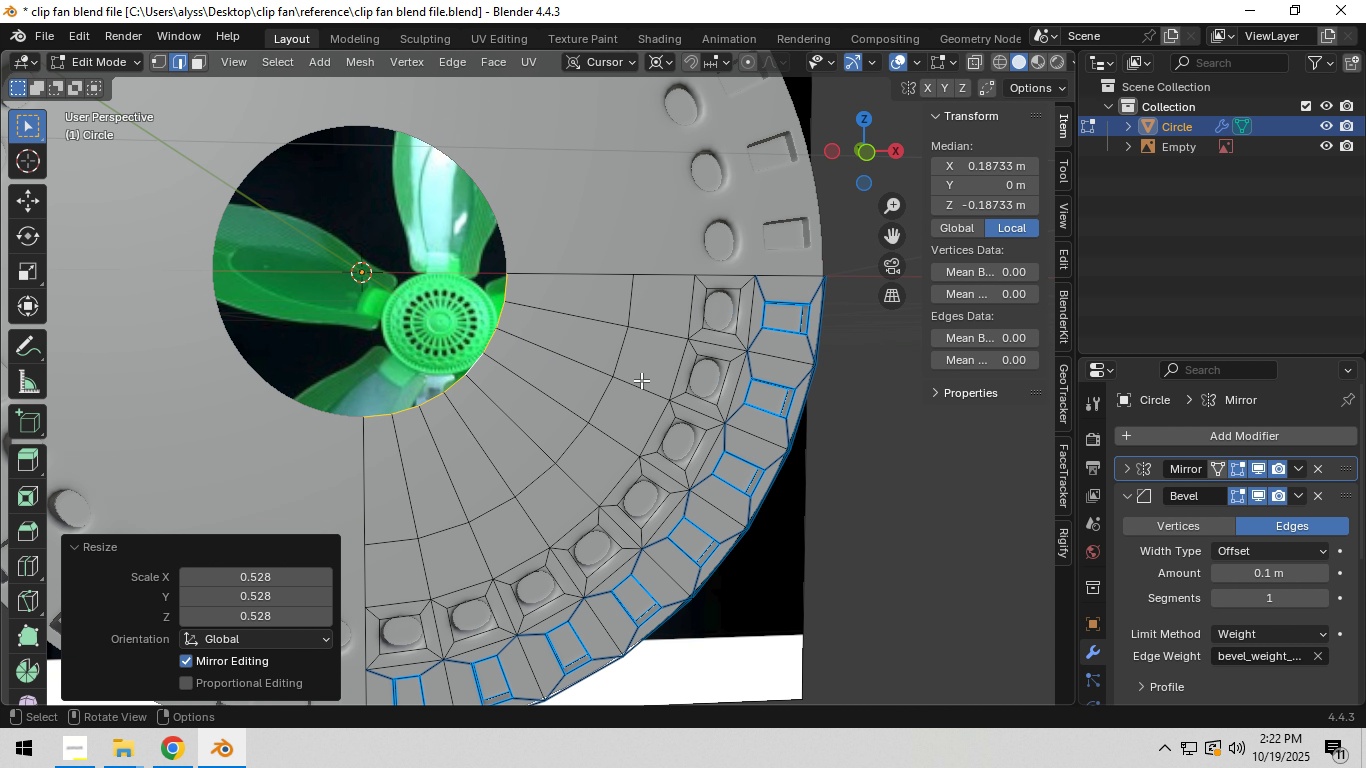 
scroll: coordinate [642, 389], scroll_direction: down, amount: 2.0
 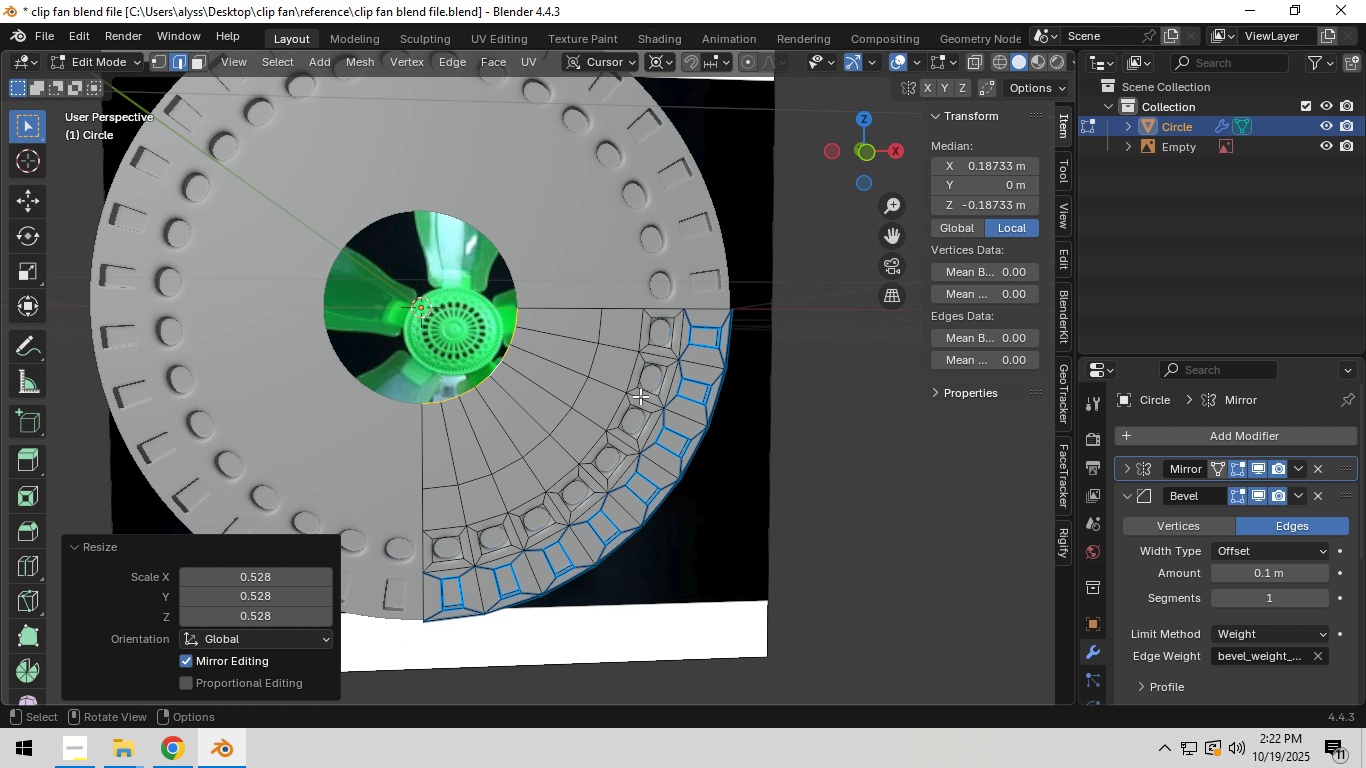 
hold_key(key=ShiftLeft, duration=0.35)
 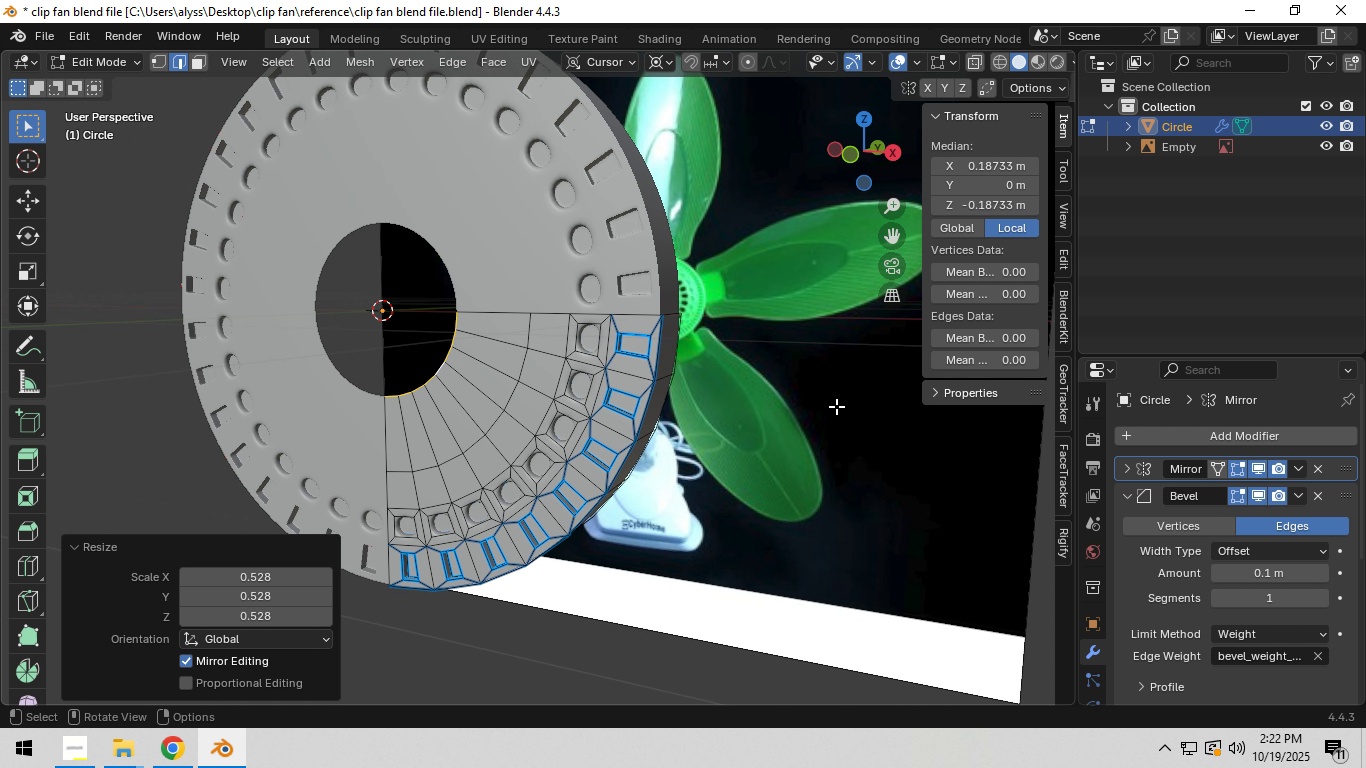 
left_click([839, 392])
 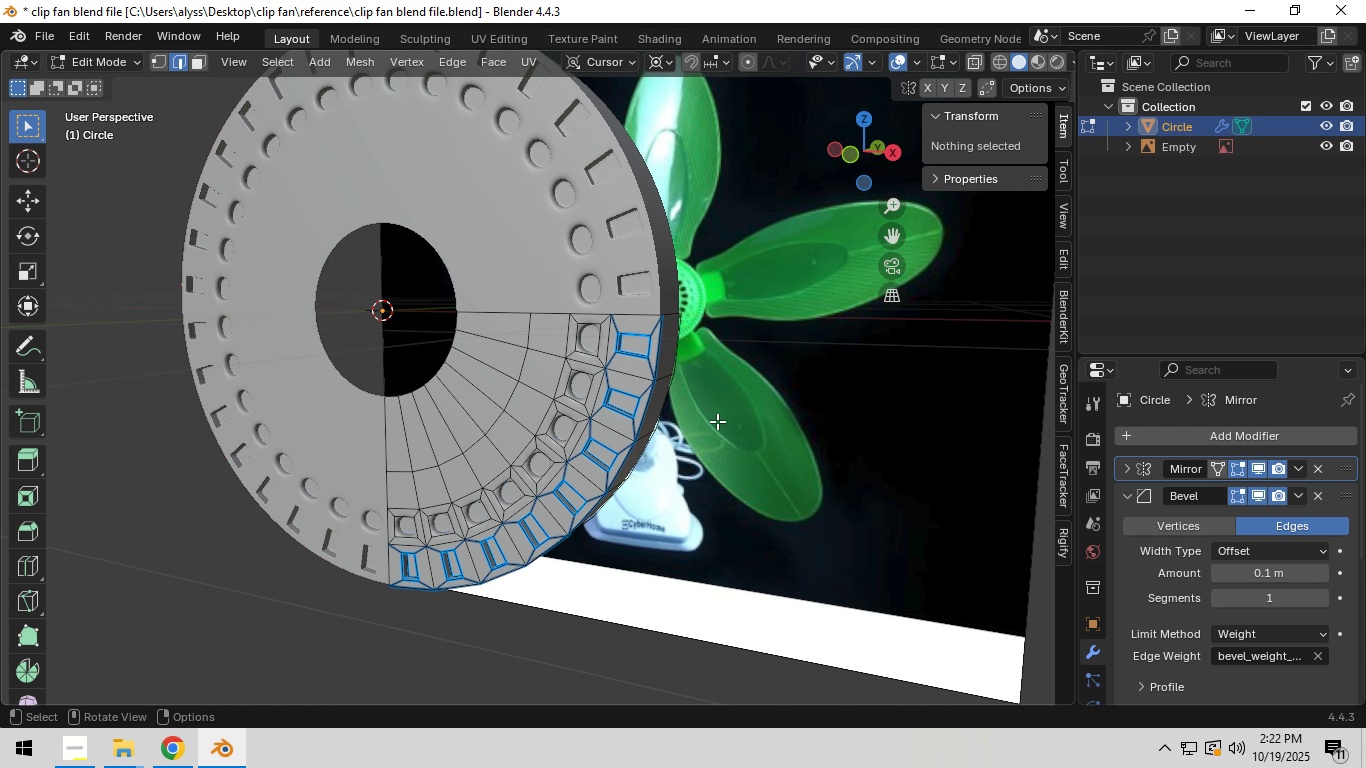 
key(Tab)
 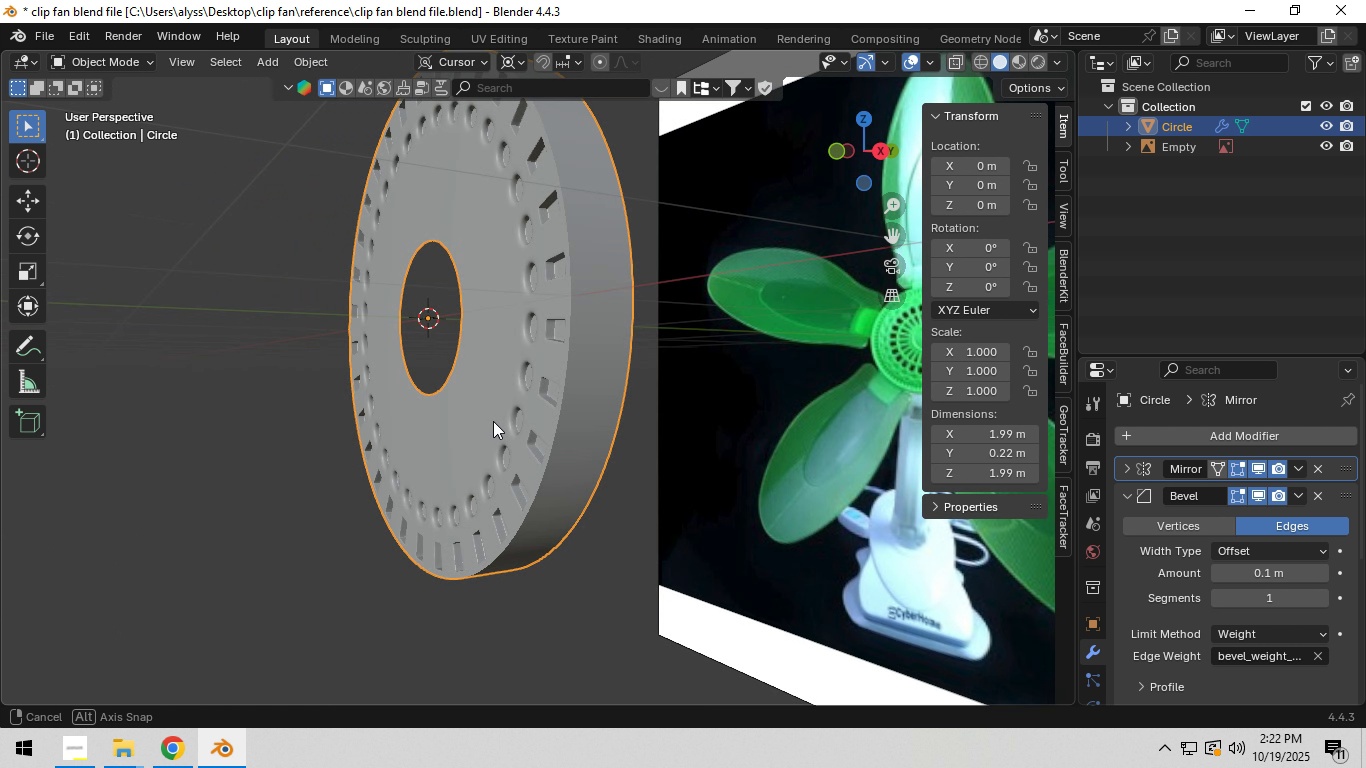 
scroll: coordinate [487, 422], scroll_direction: down, amount: 6.0
 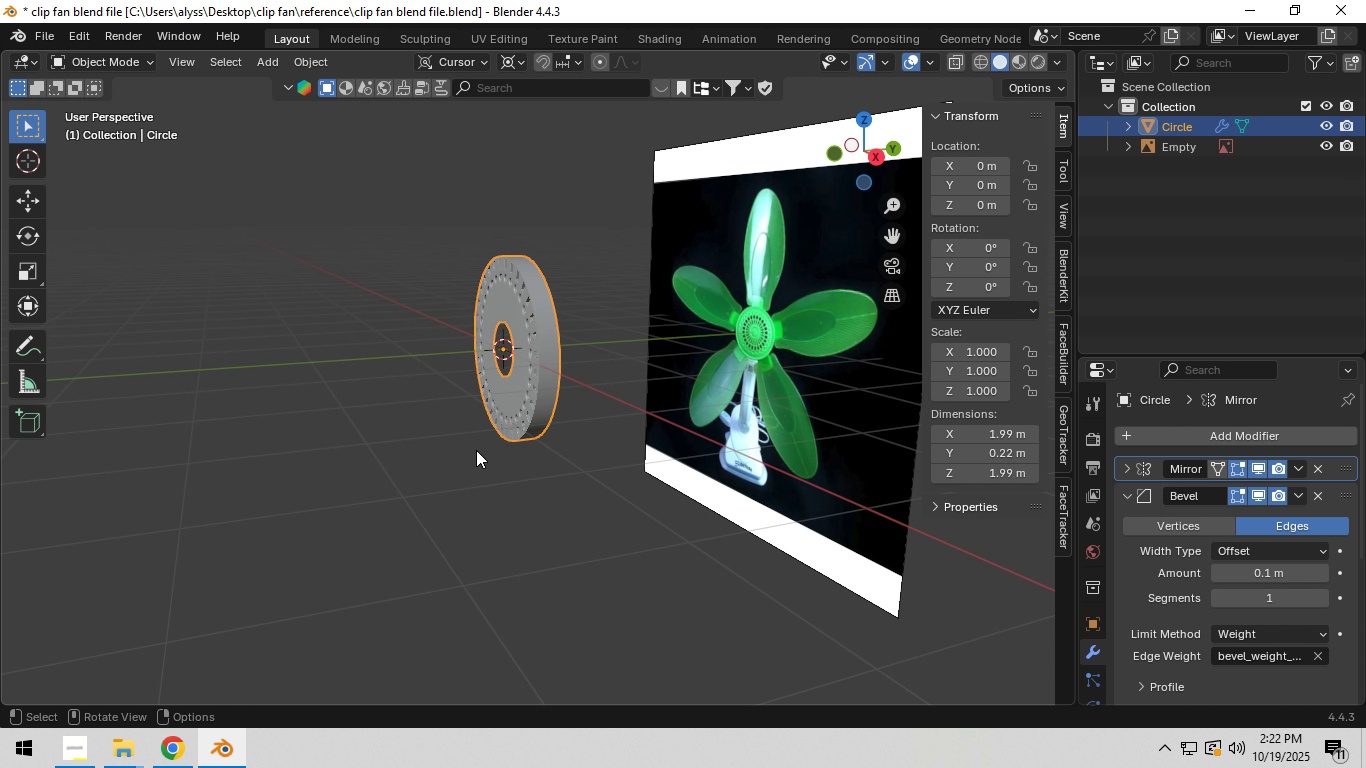 
scroll: coordinate [476, 450], scroll_direction: up, amount: 5.0
 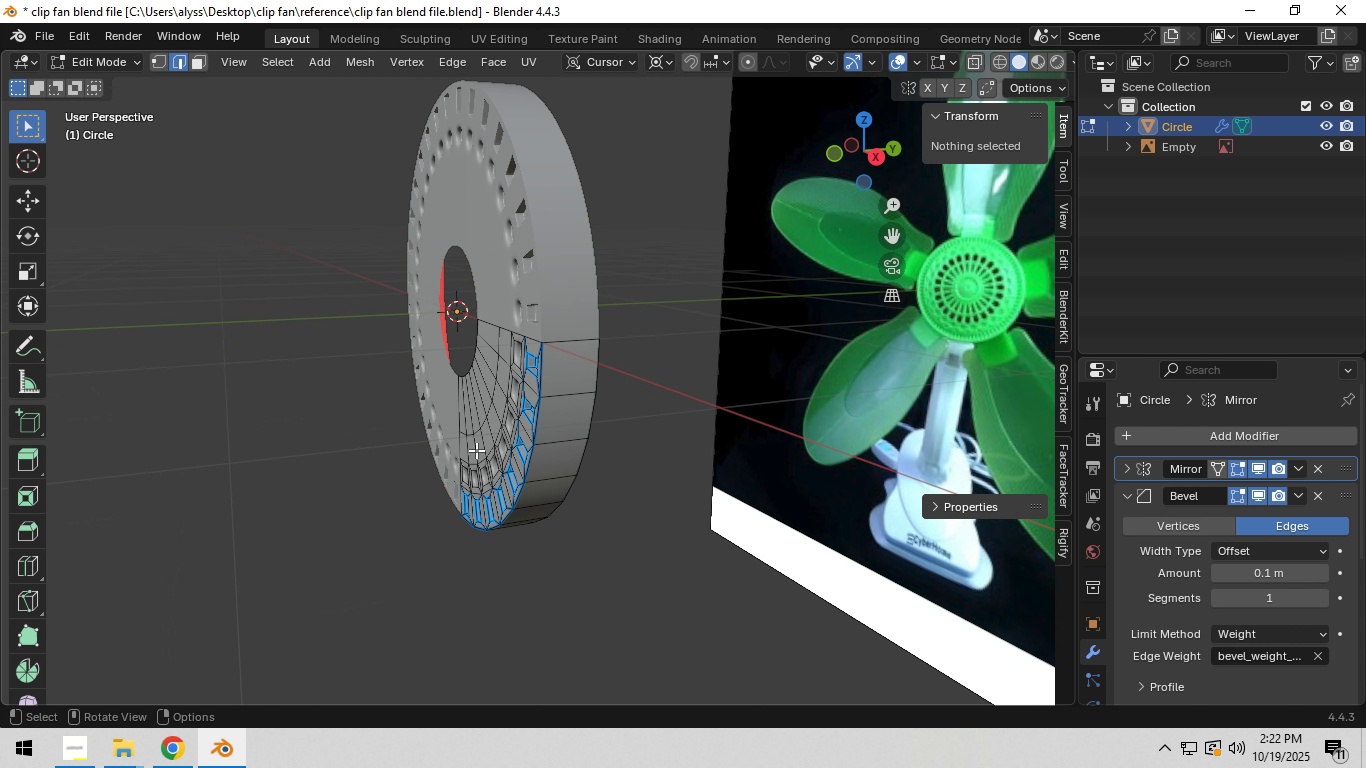 
key(Tab)